 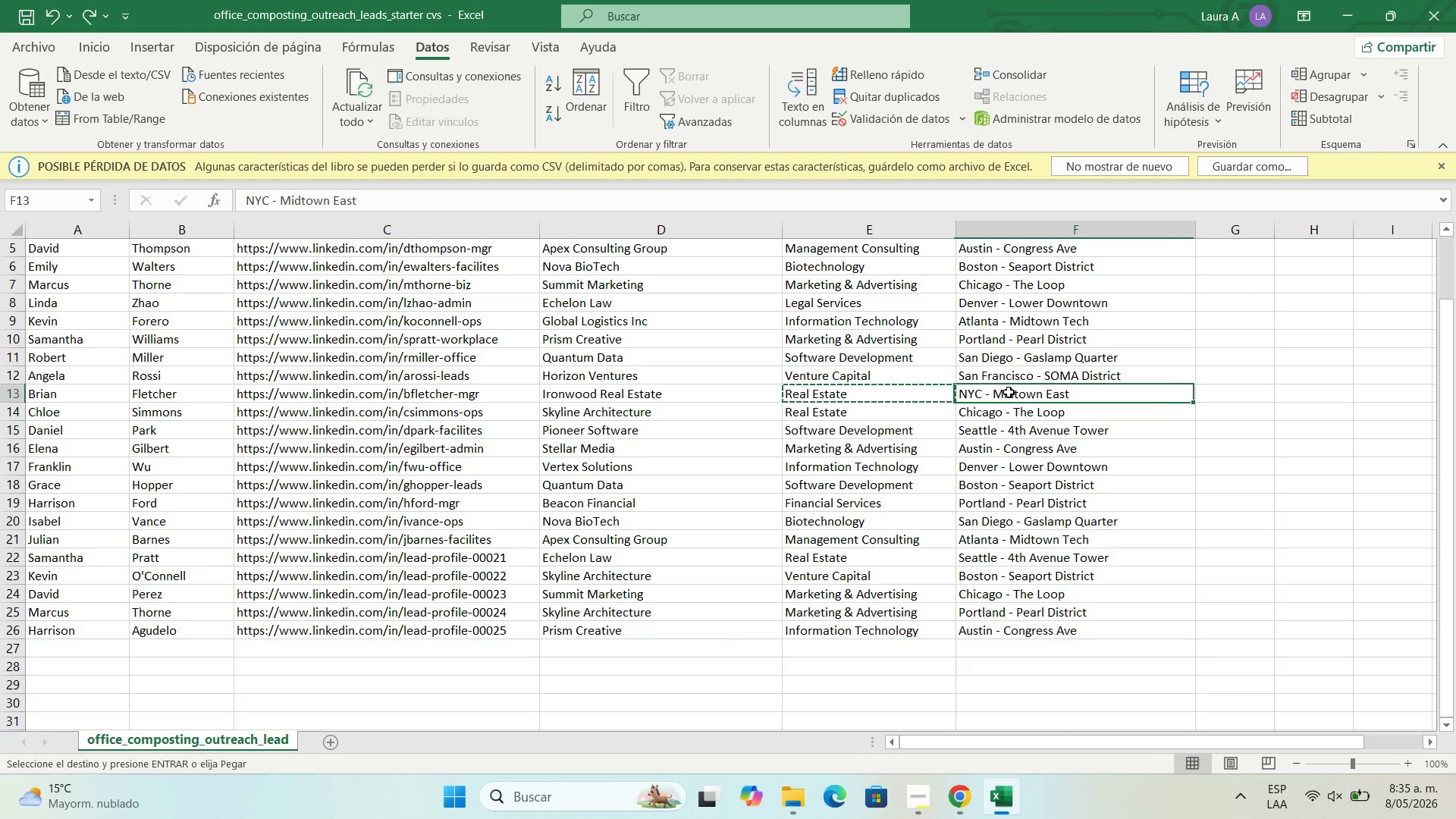 
key(Control+C)
 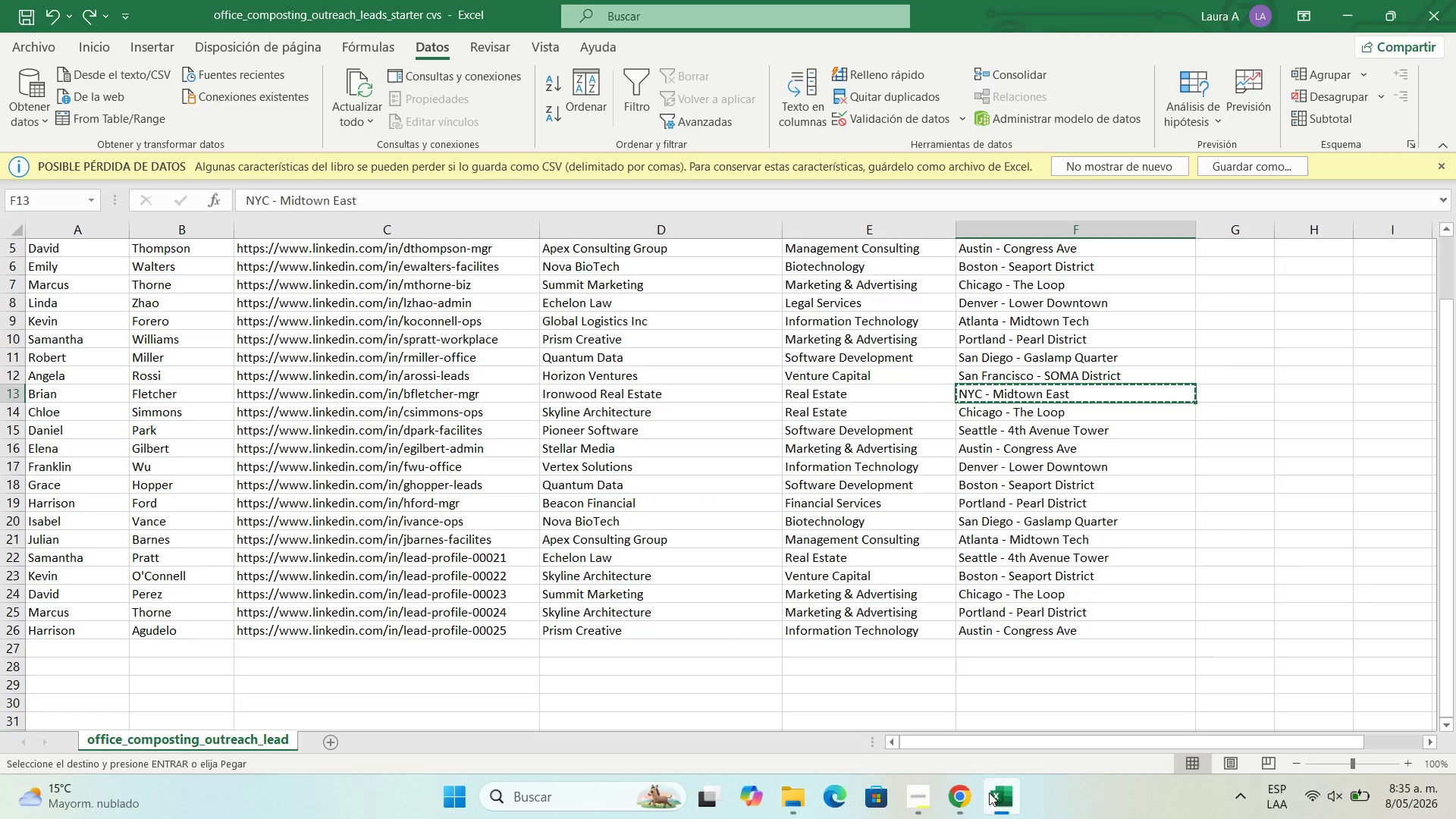 
left_click([970, 792])
 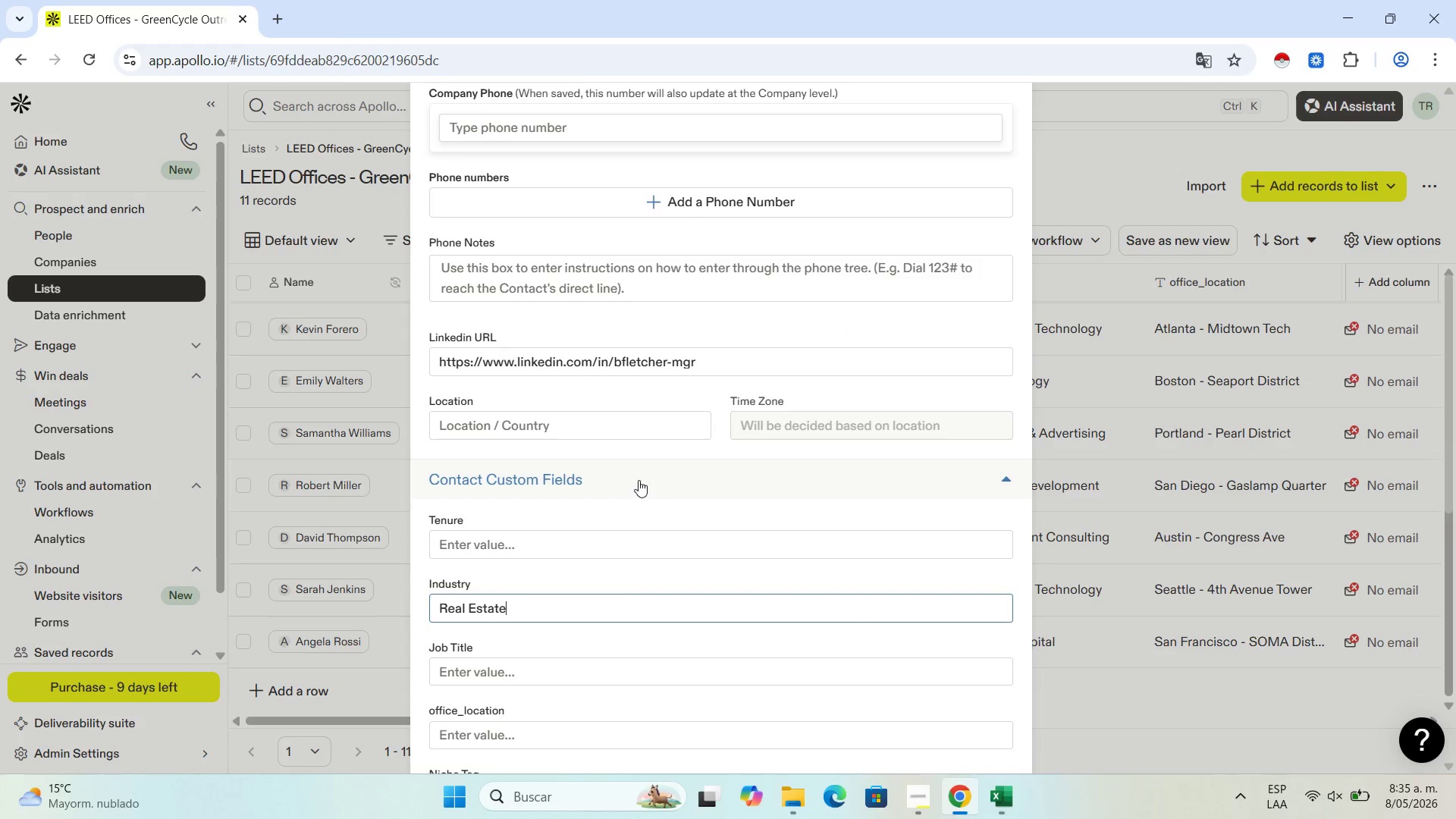 
scroll: coordinate [612, 539], scroll_direction: down, amount: 2.0
 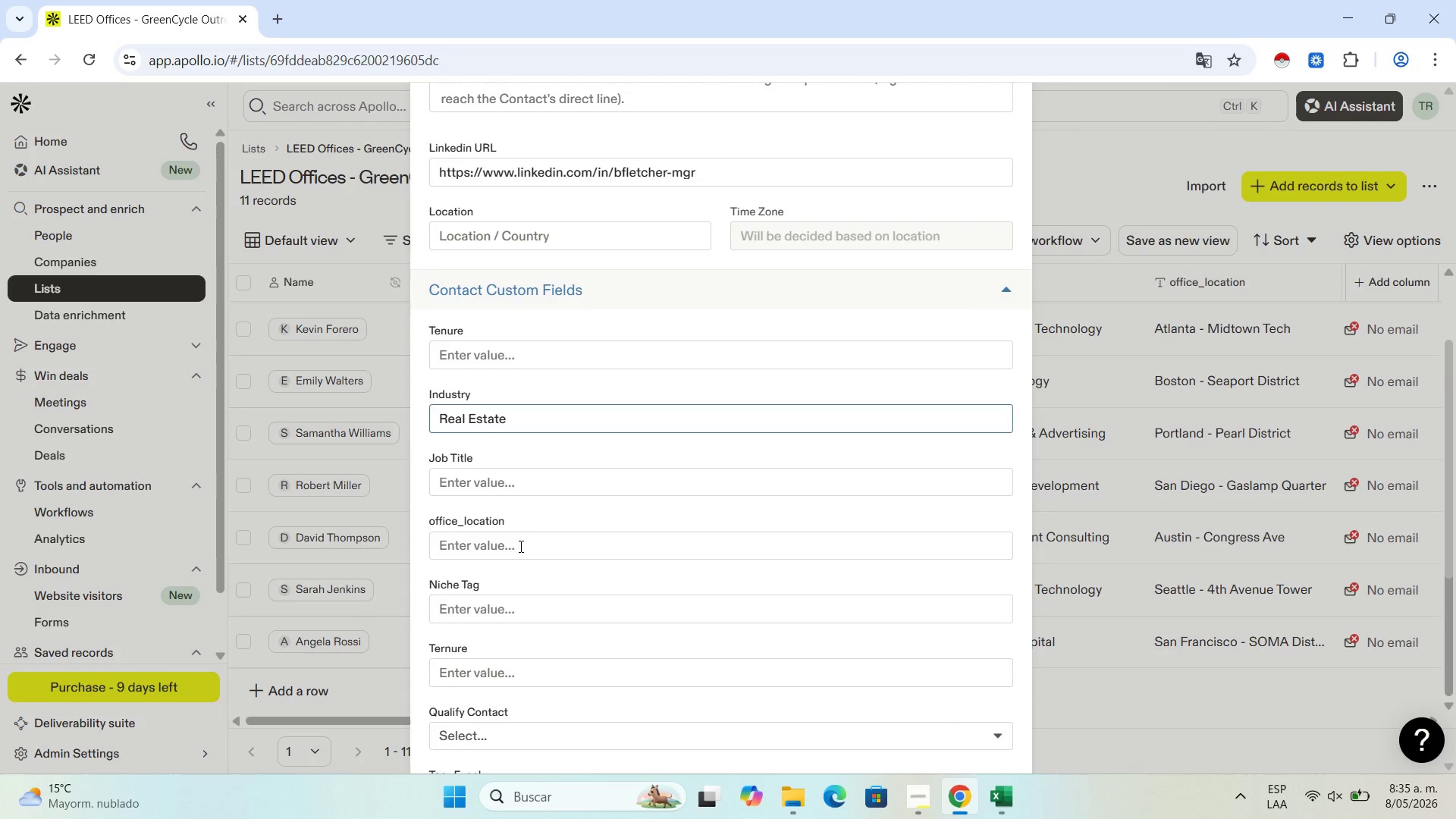 
left_click([515, 557])
 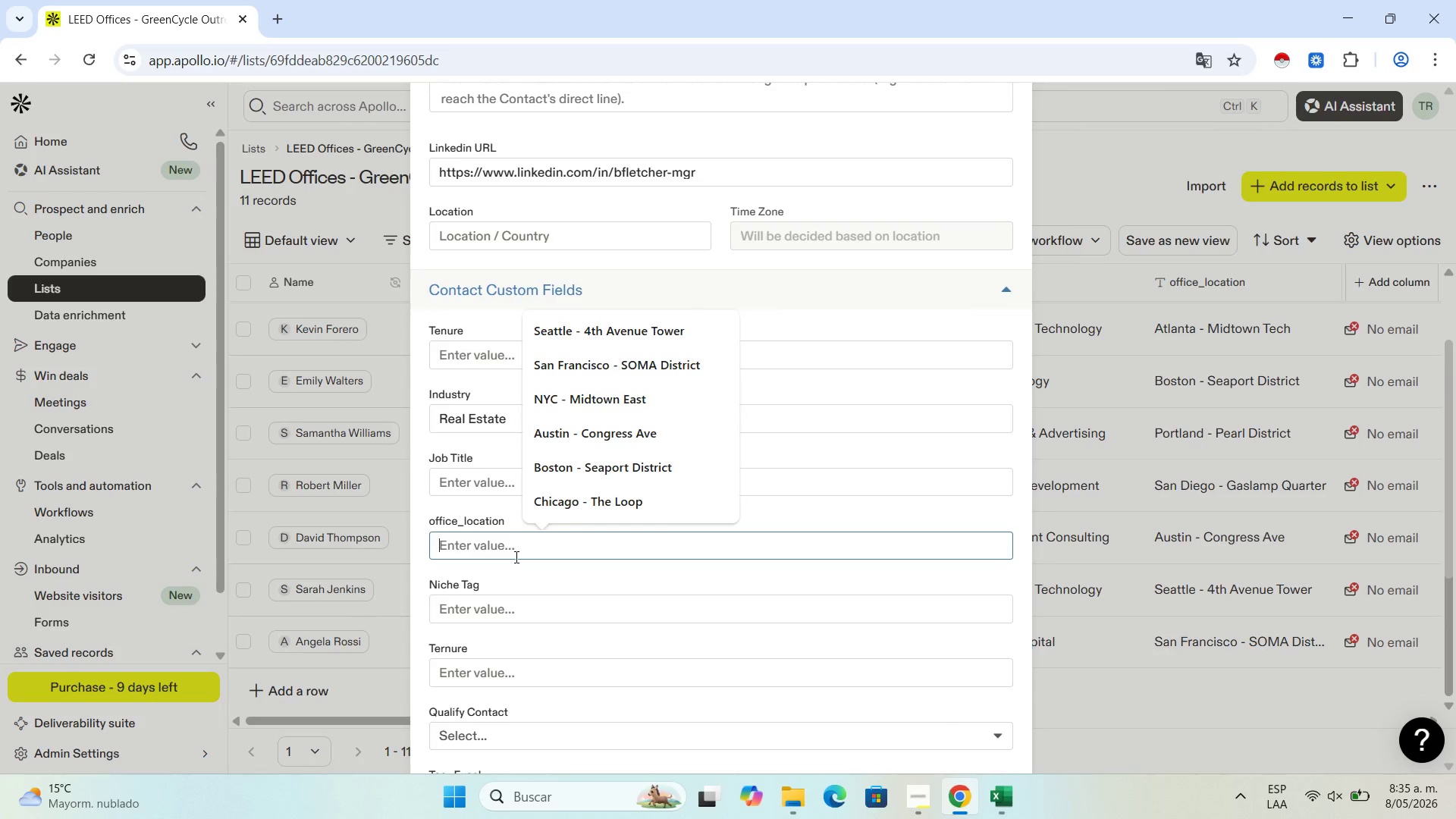 
key(Control+V)
 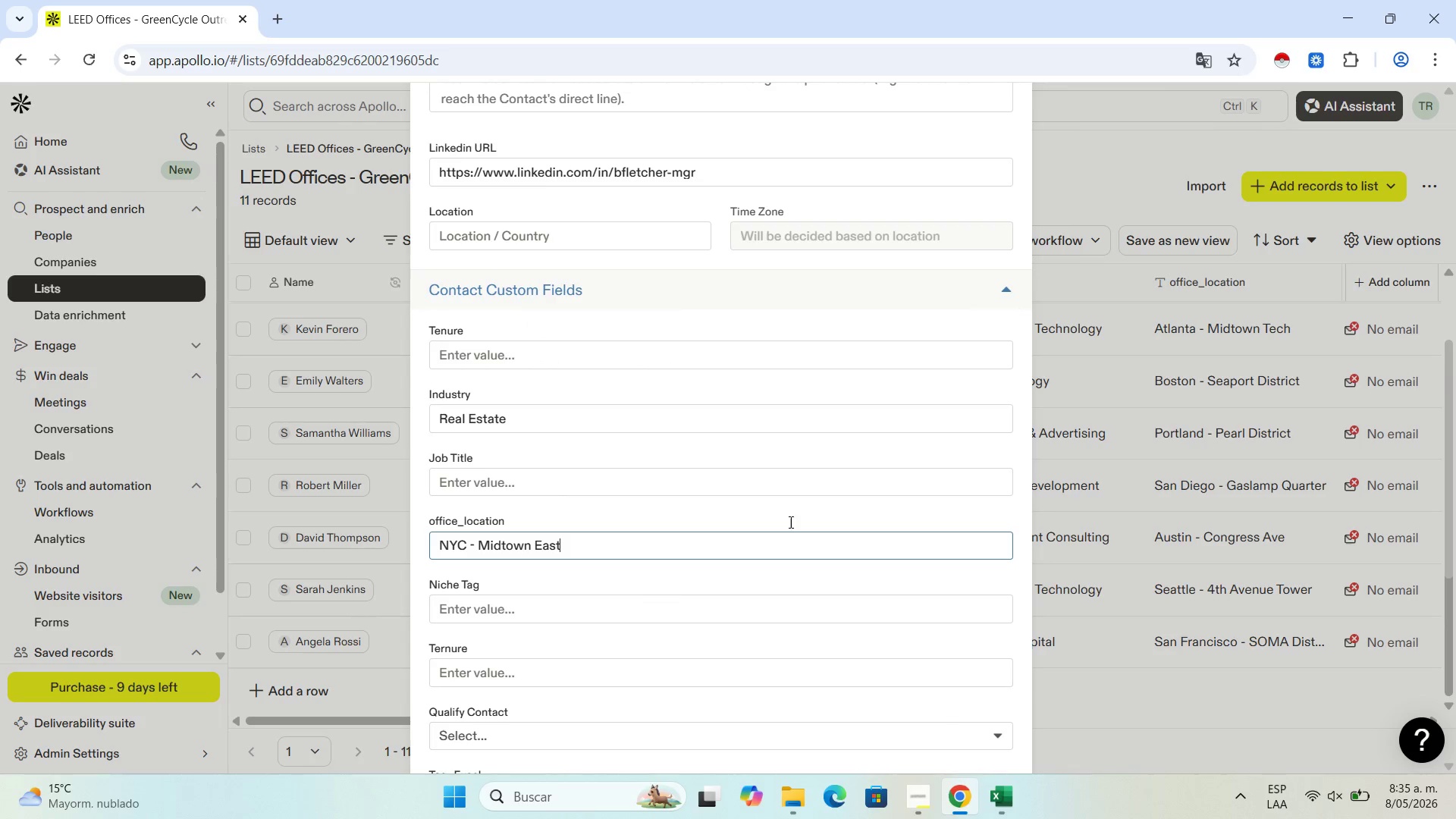 
scroll: coordinate [859, 375], scroll_direction: up, amount: 9.0
 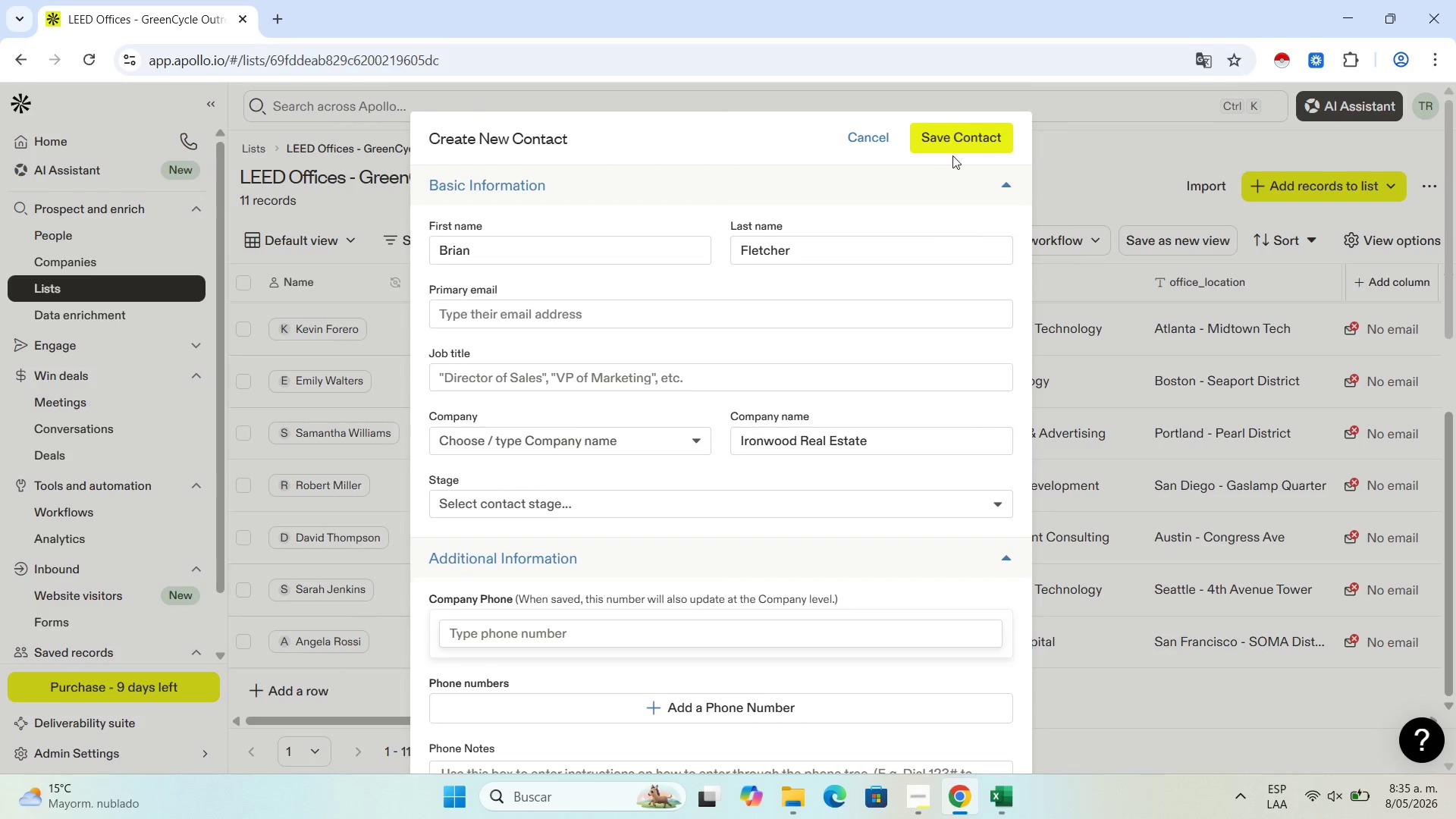 
left_click([962, 140])